 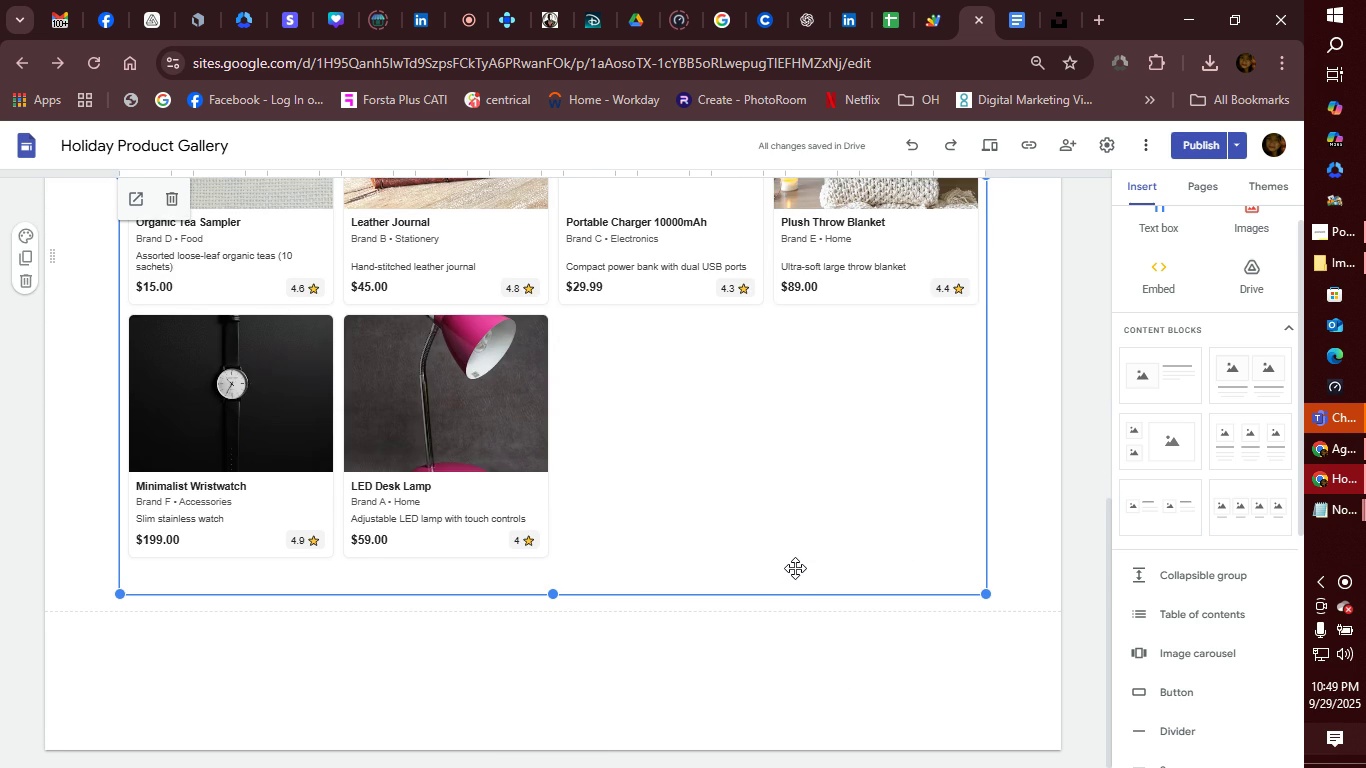 
scroll: coordinate [909, 495], scroll_direction: up, amount: 7.0
 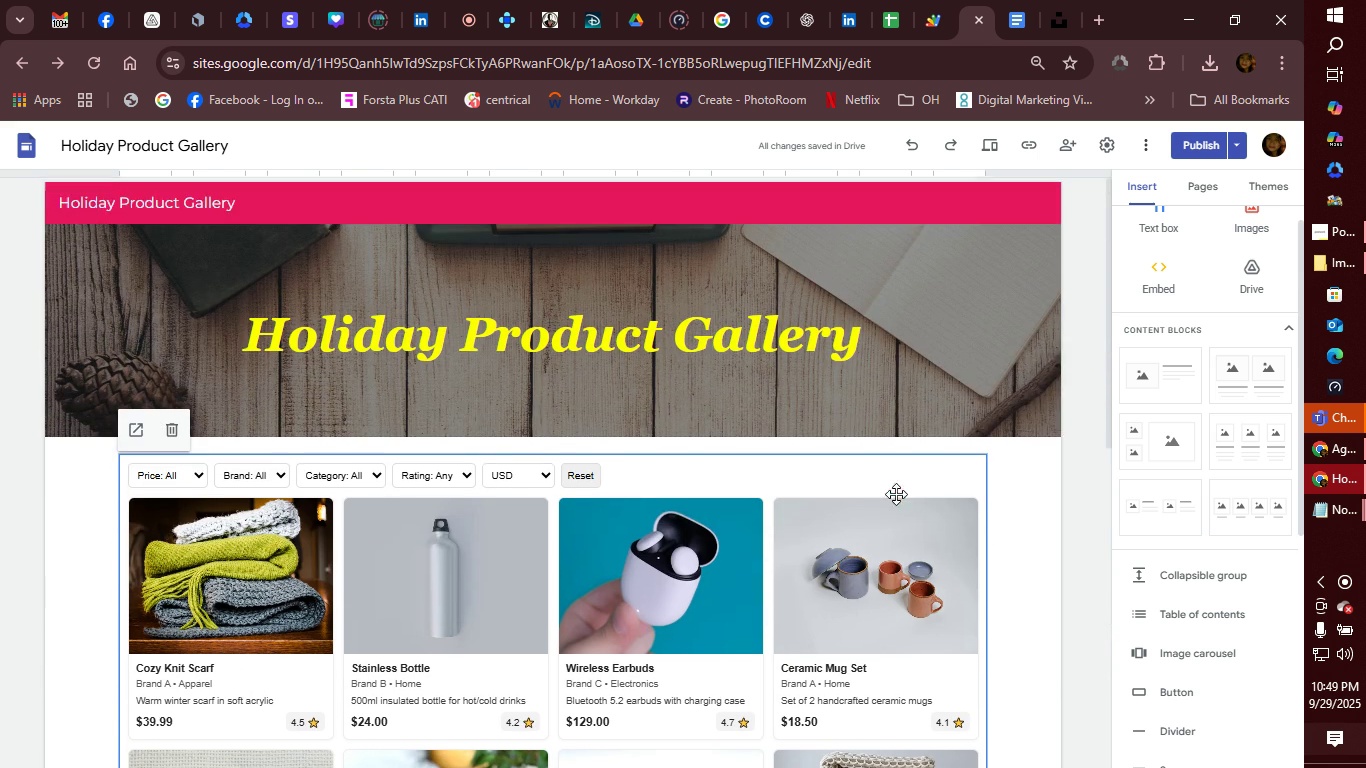 
scroll: coordinate [896, 494], scroll_direction: down, amount: 2.0
 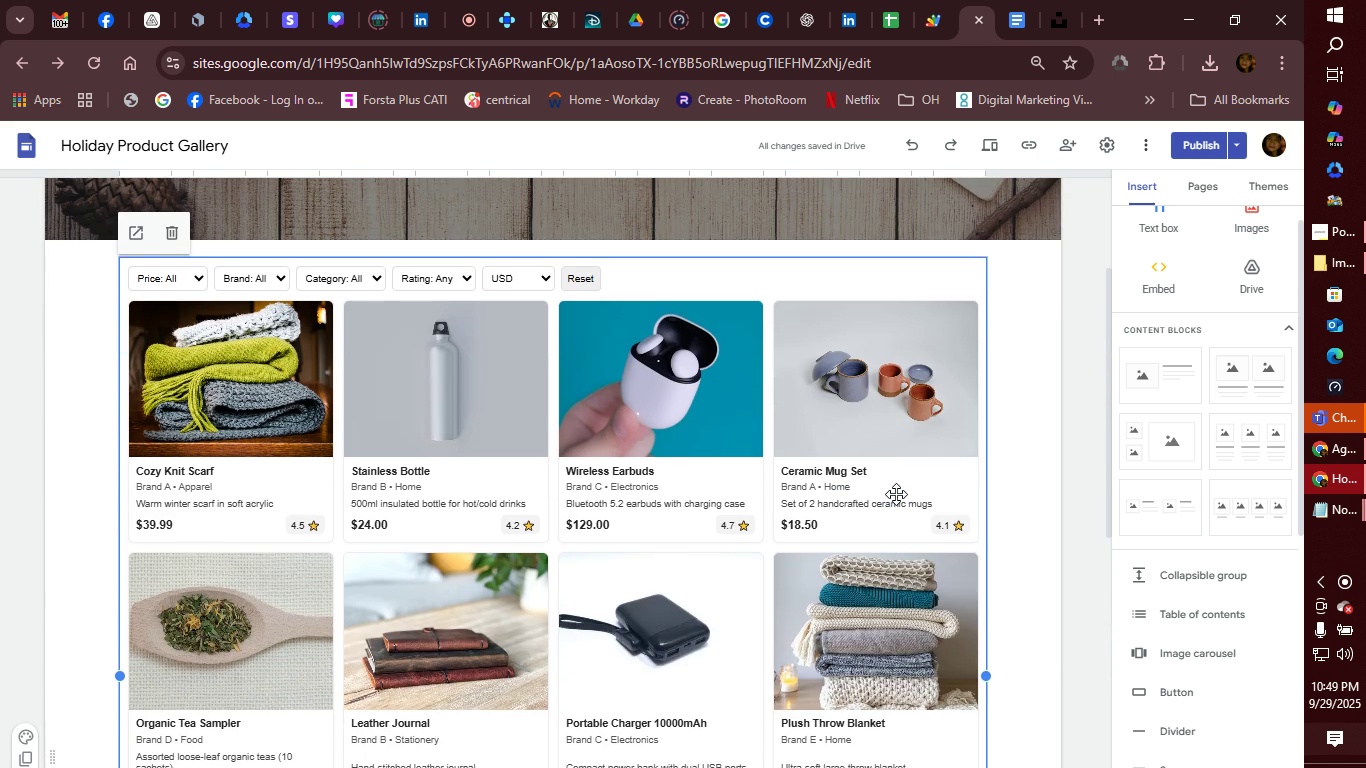 
scroll: coordinate [896, 494], scroll_direction: up, amount: 2.0
 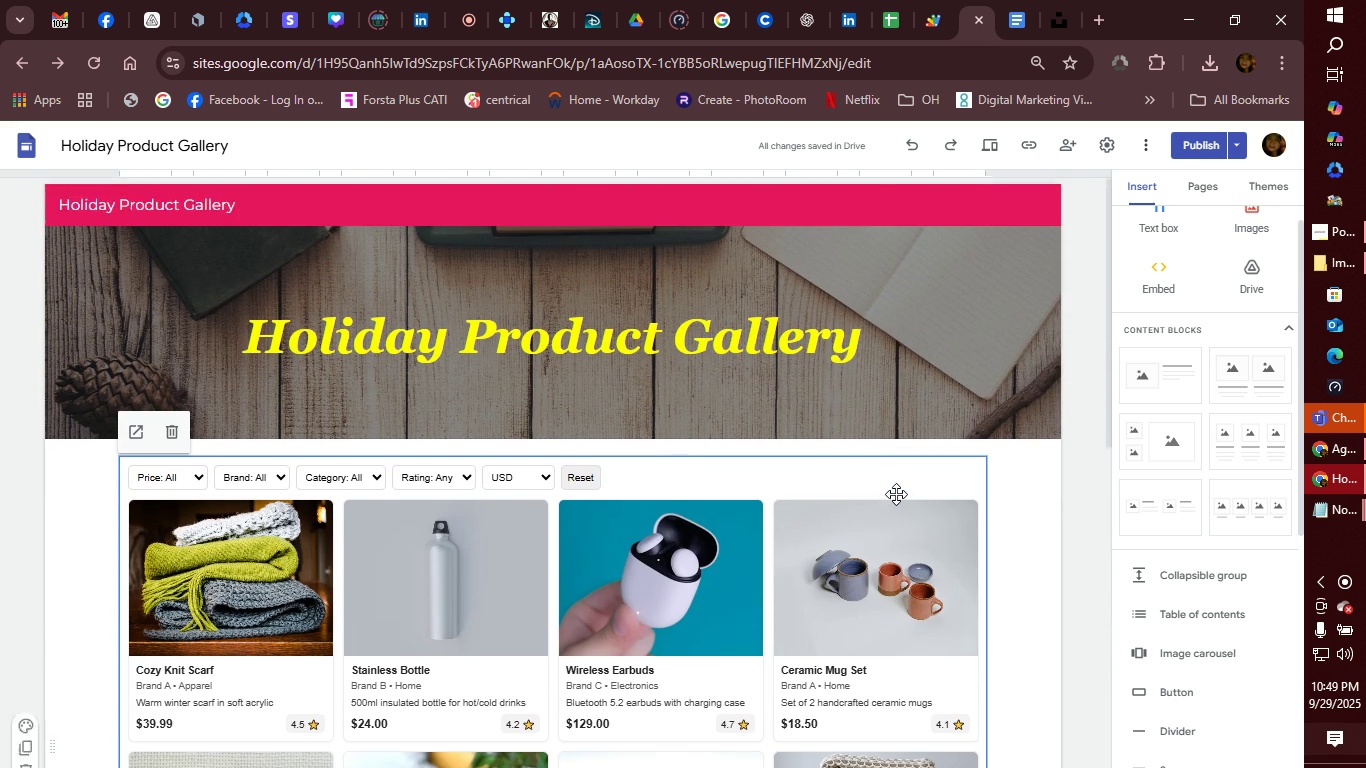 
scroll: coordinate [896, 494], scroll_direction: none, amount: 0.0
 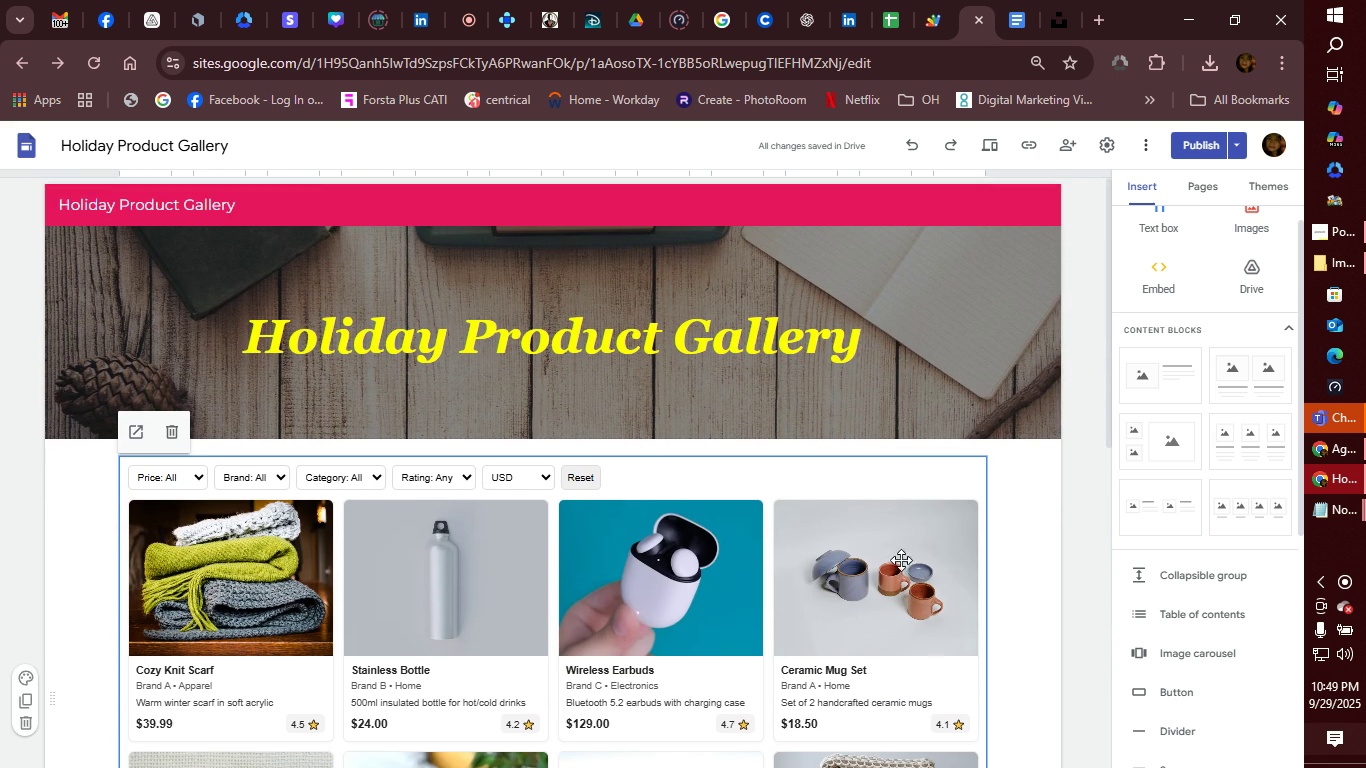 
scroll: coordinate [909, 571], scroll_direction: down, amount: 3.0
 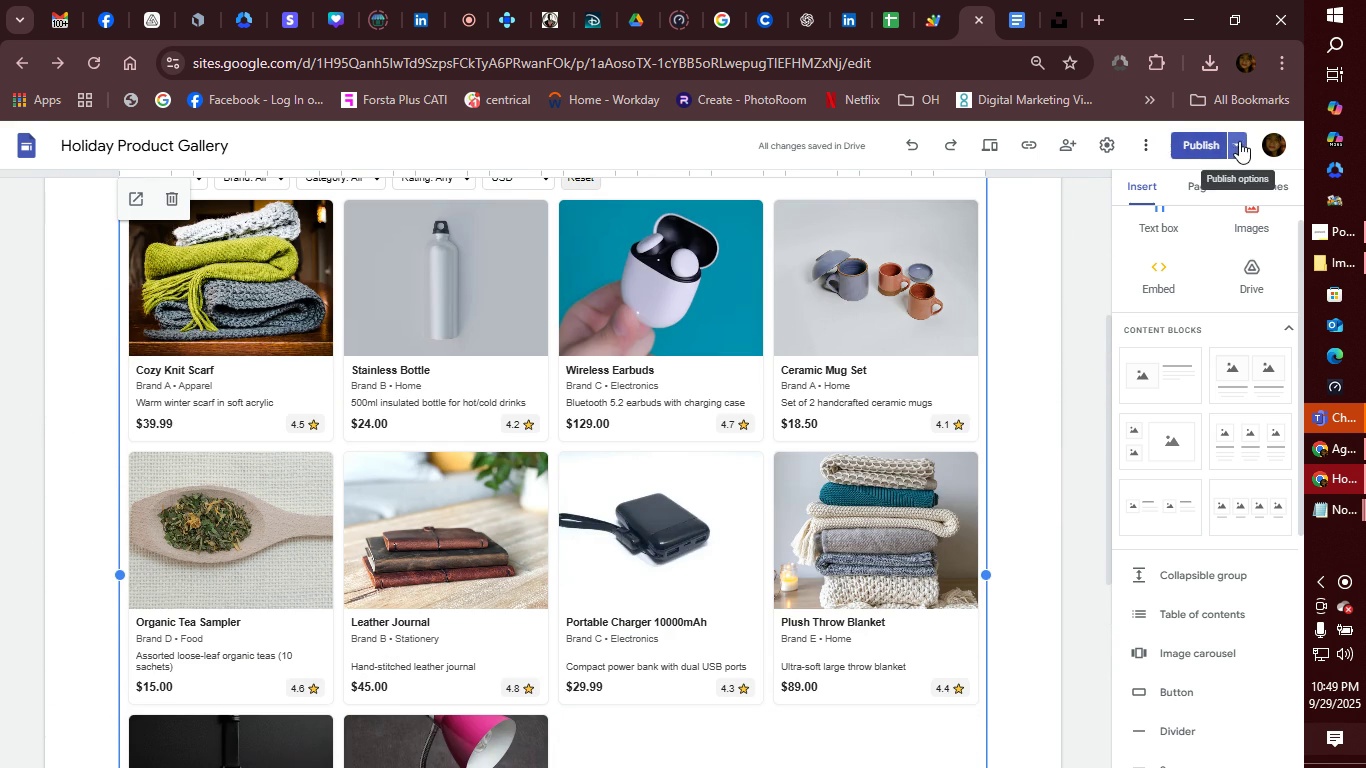 
left_click([1215, 143])
 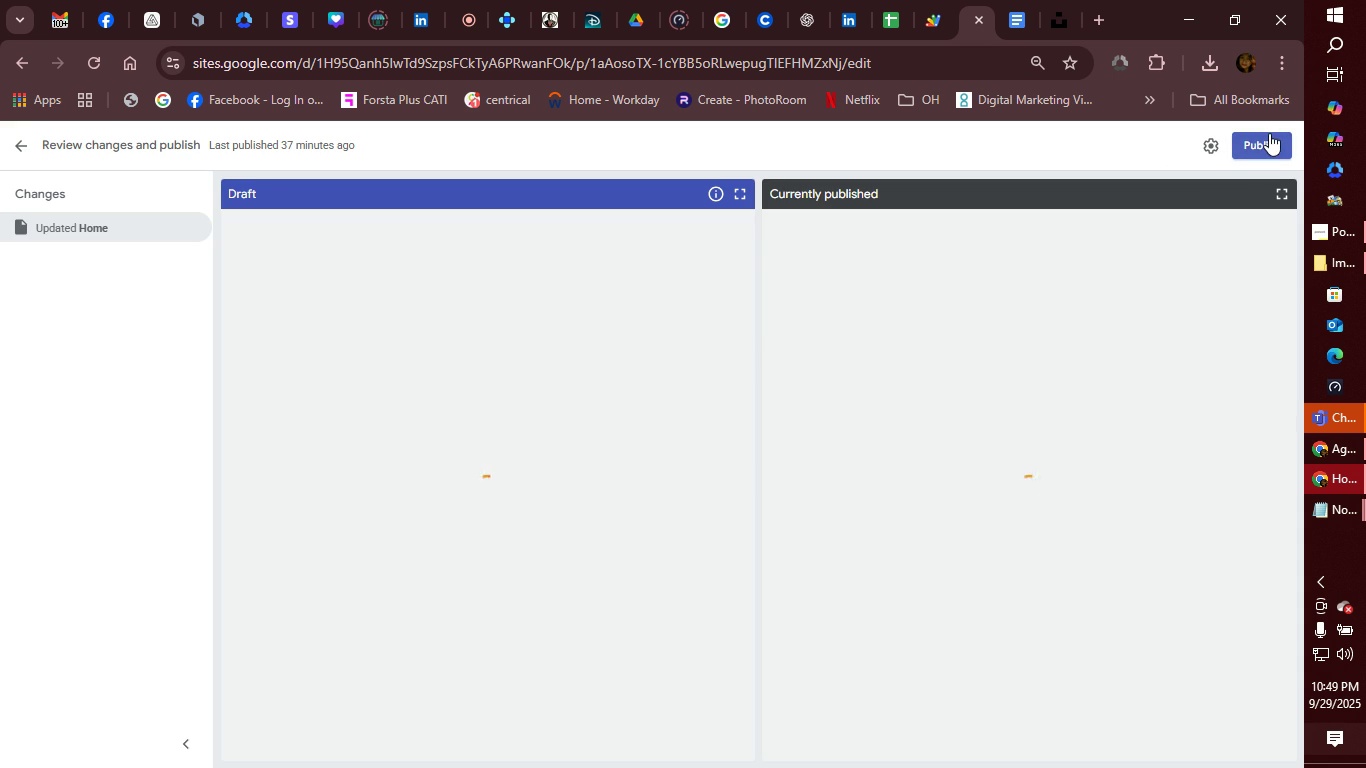 
left_click([1264, 143])
 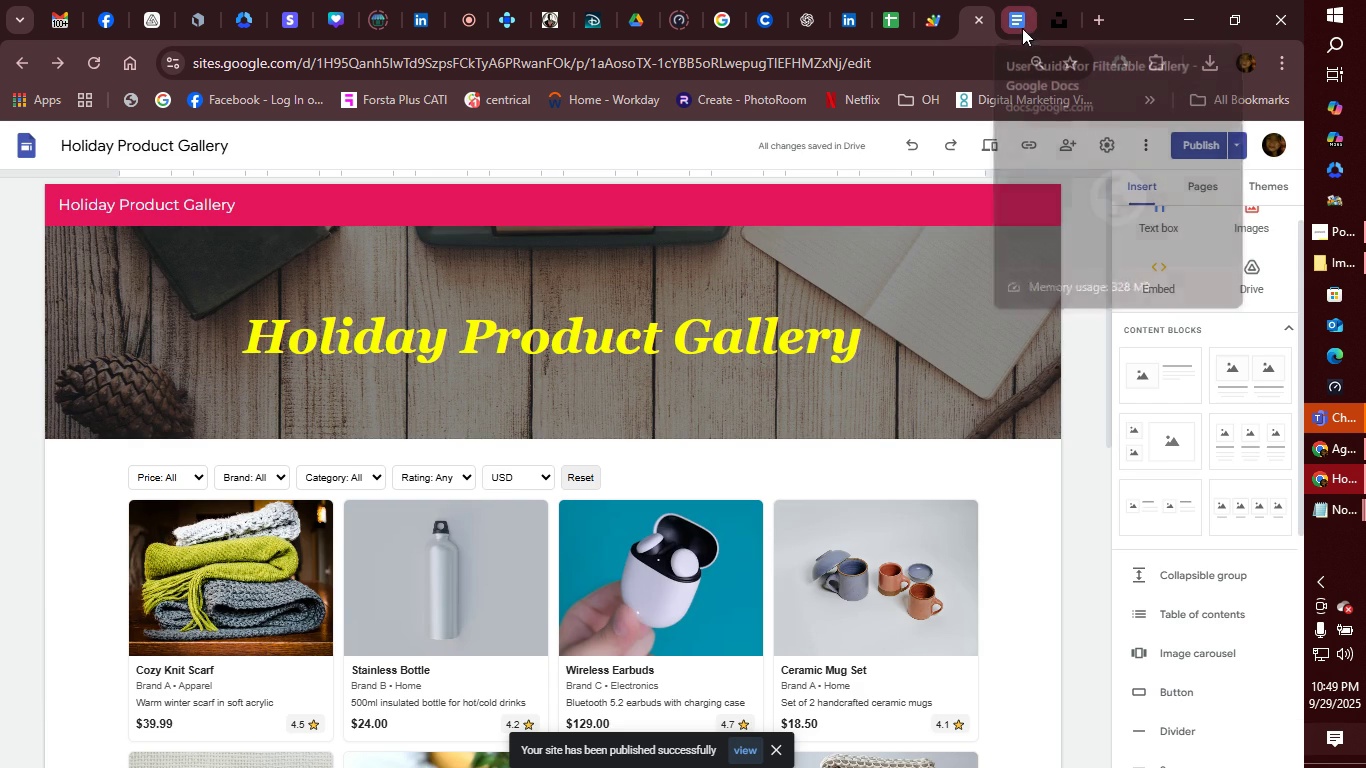 
wait(6.5)
 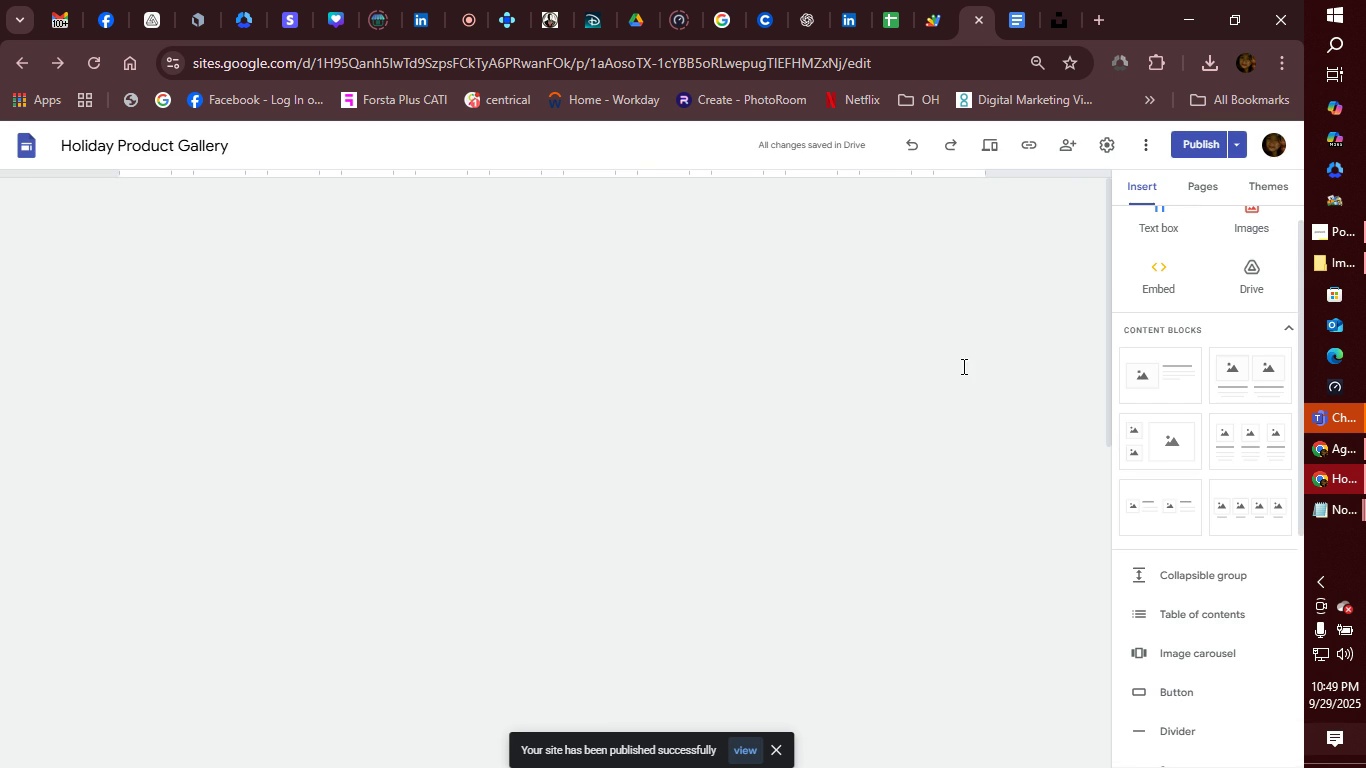 
left_click([1233, 150])
 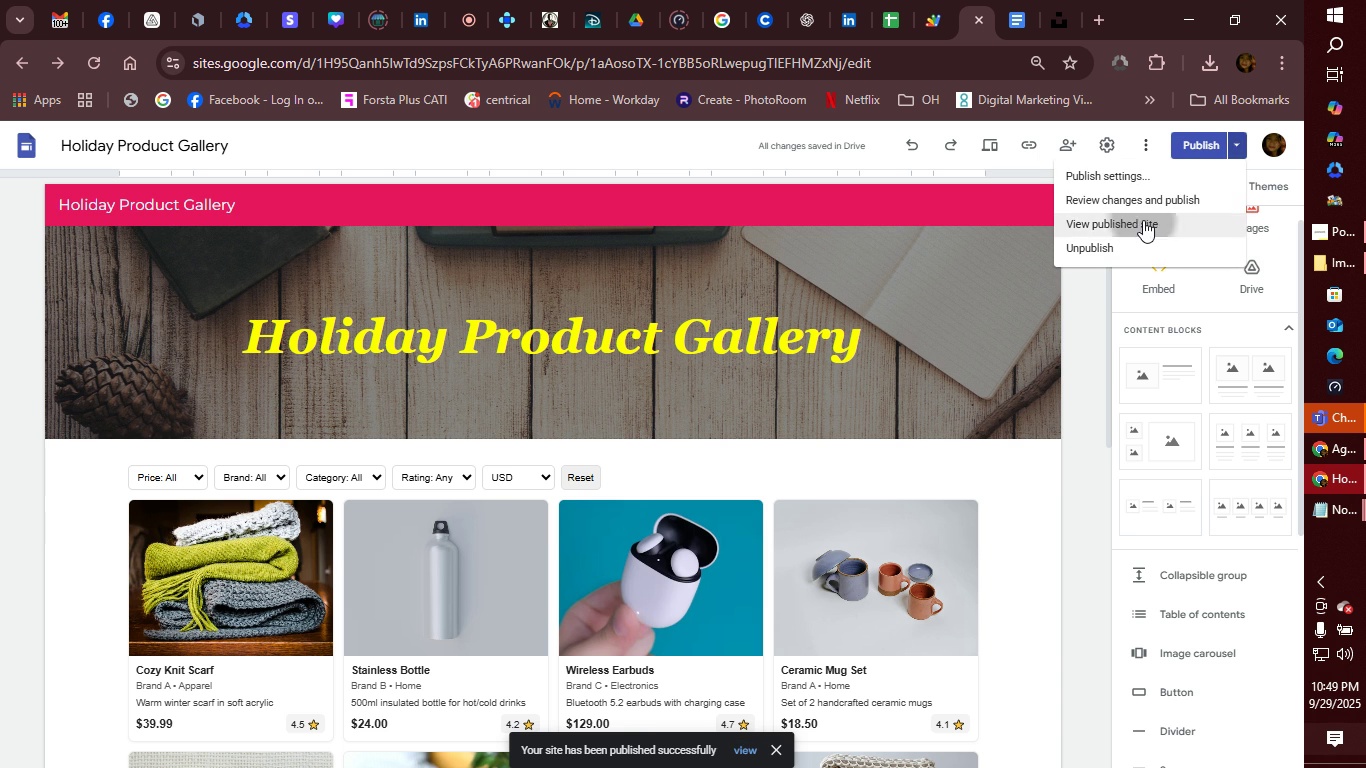 
left_click([1143, 220])
 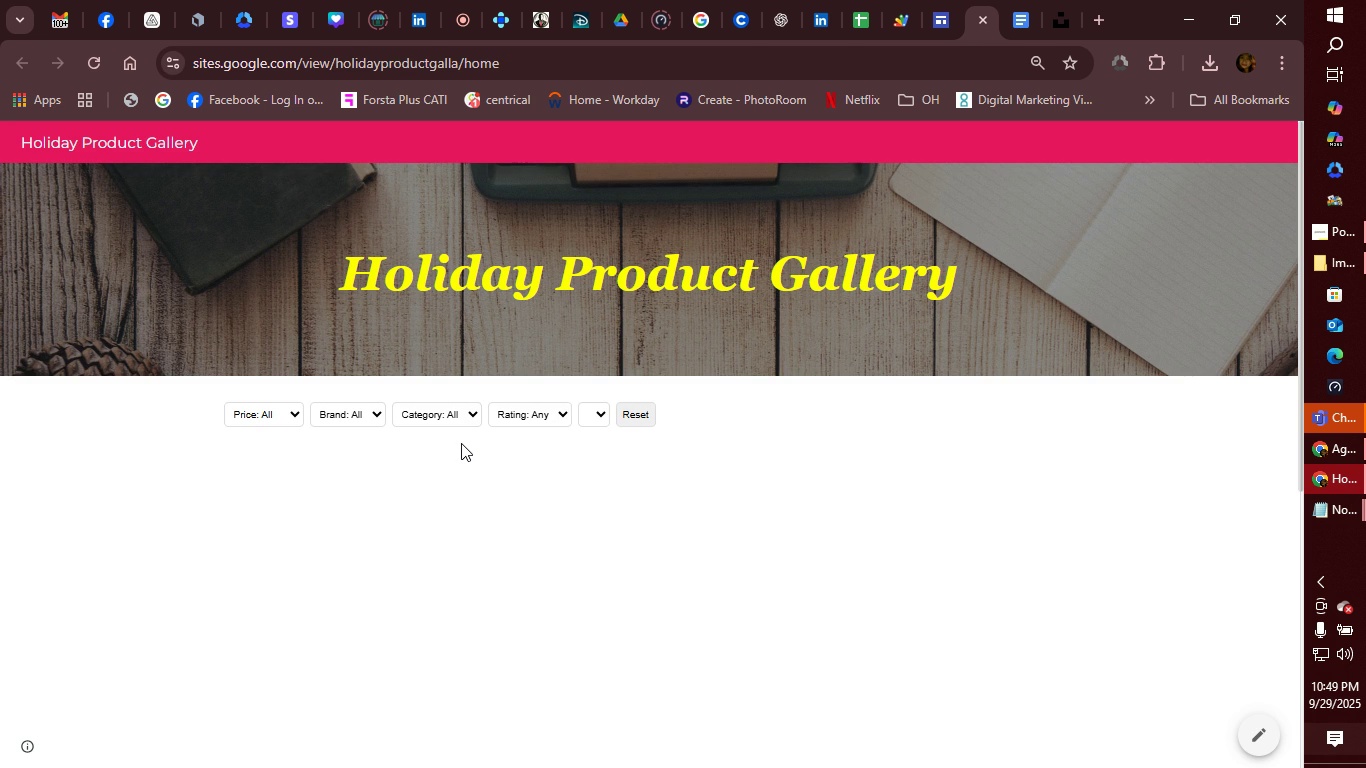 
wait(8.38)
 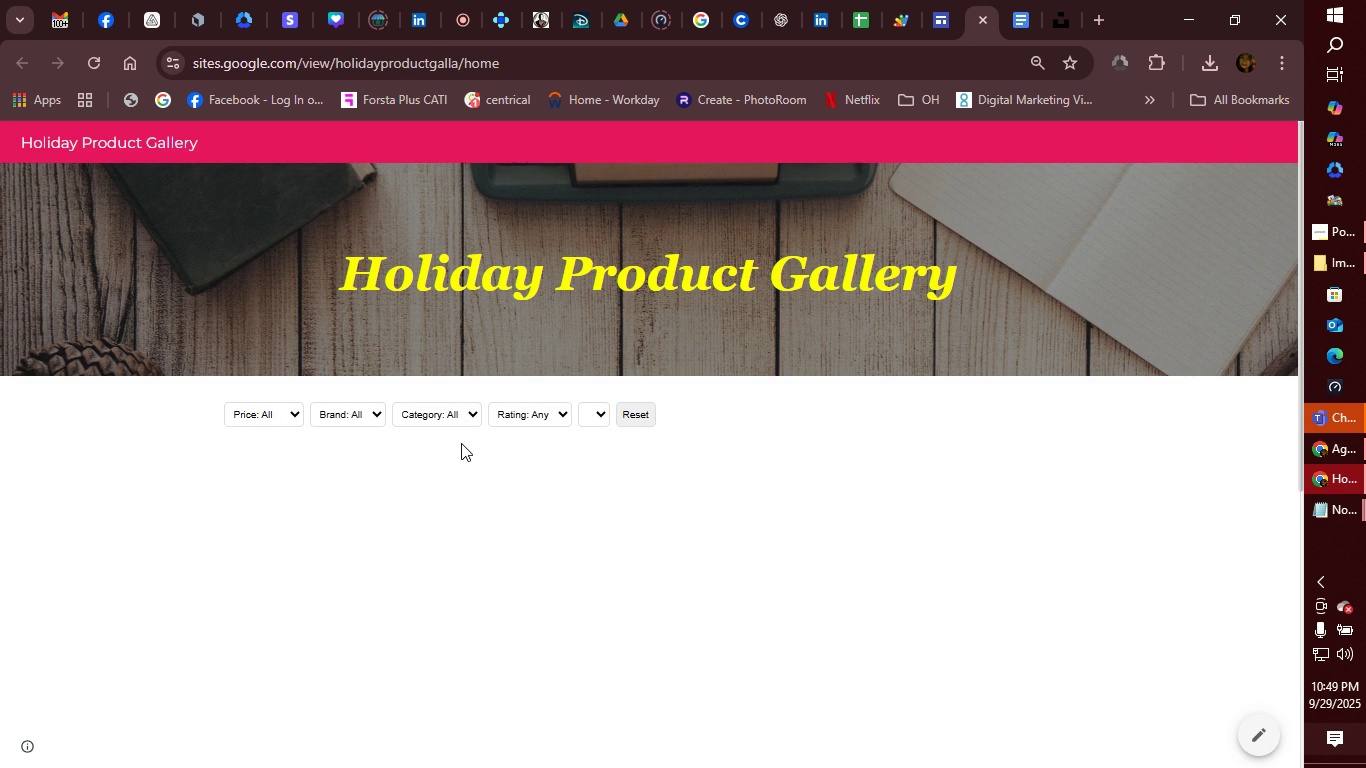 
scroll: coordinate [1252, 545], scroll_direction: down, amount: 8.0
 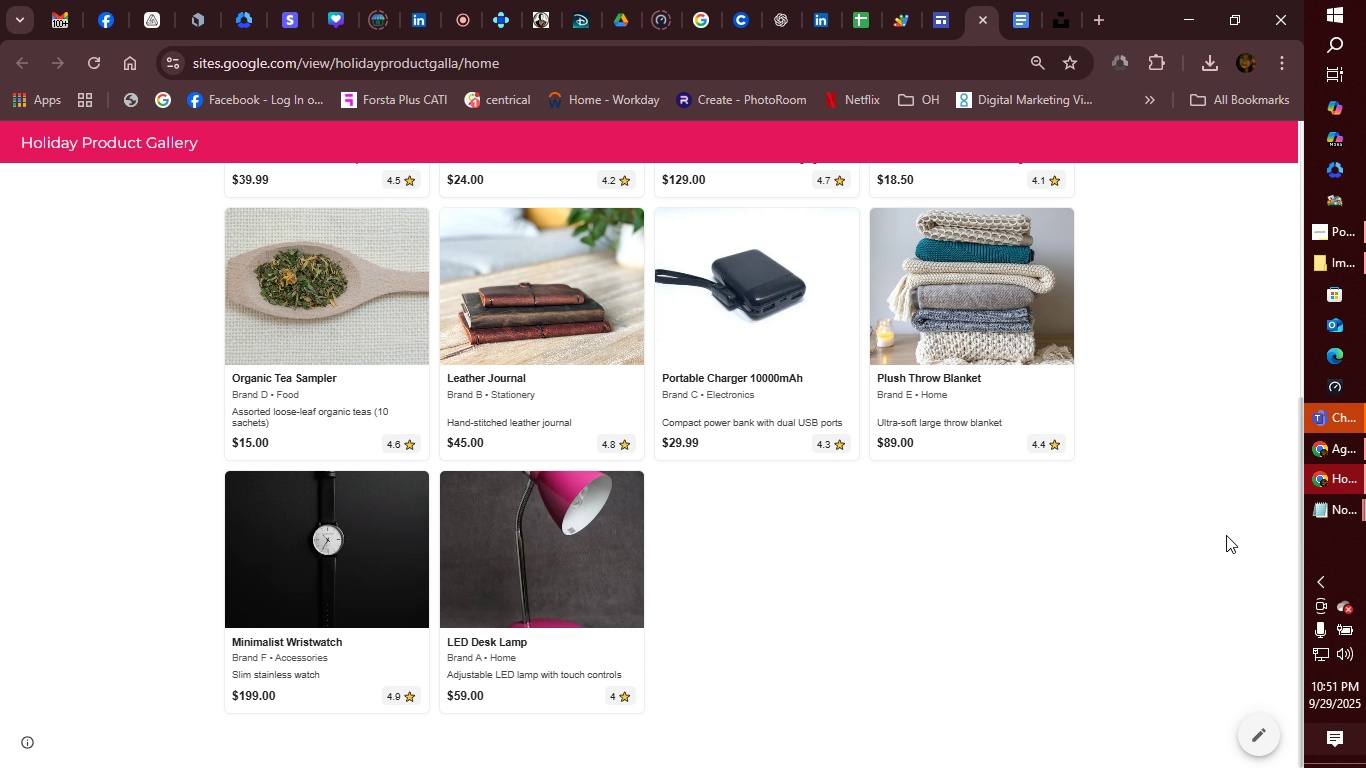 
wait(81.79)
 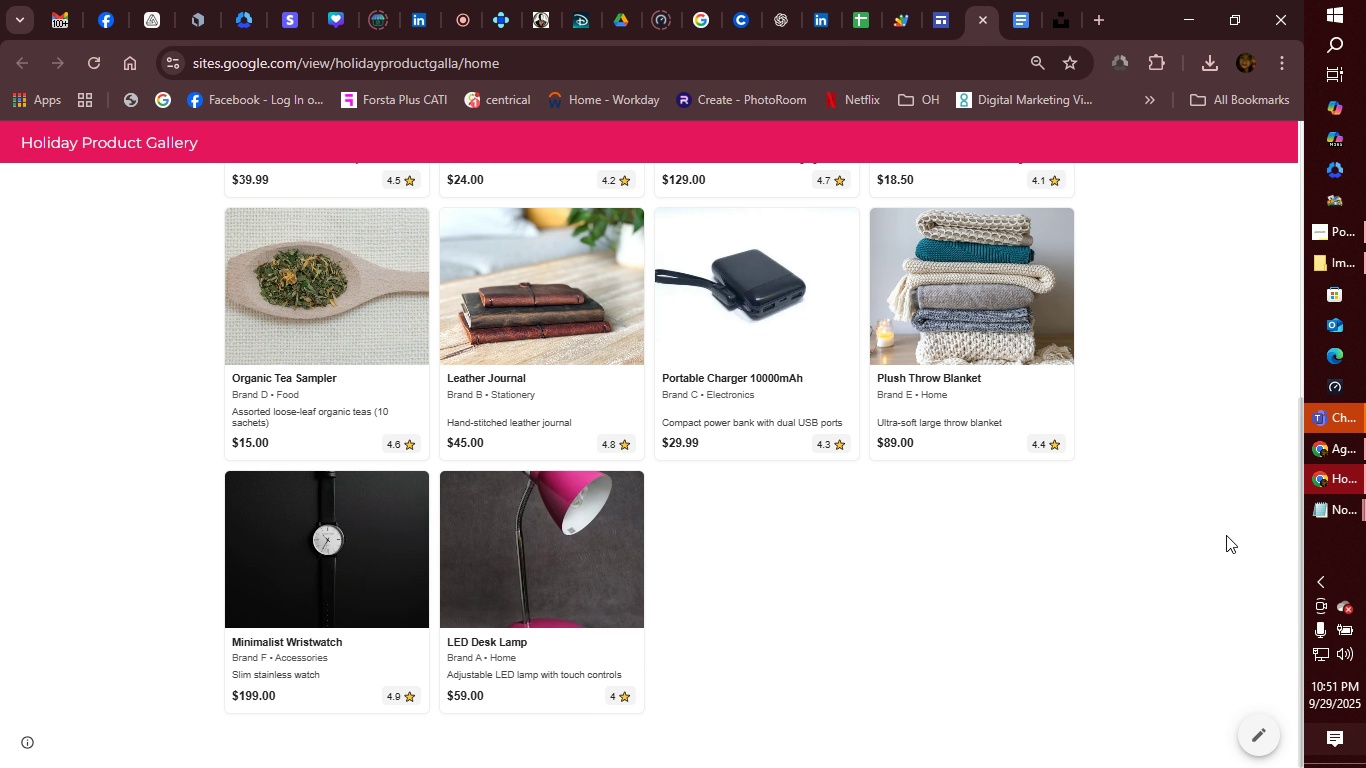 
scroll: coordinate [1095, 517], scroll_direction: up, amount: 3.0
 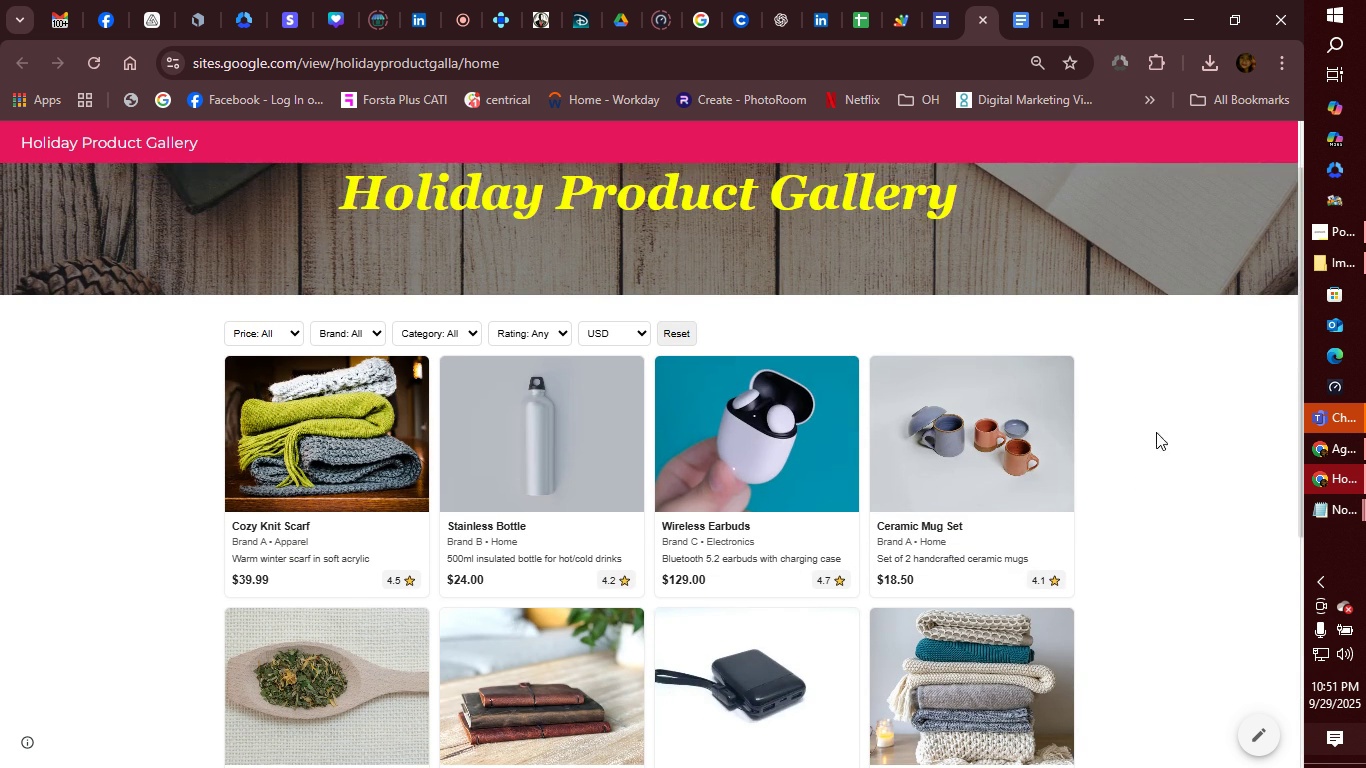 
scroll: coordinate [1191, 414], scroll_direction: down, amount: 2.0
 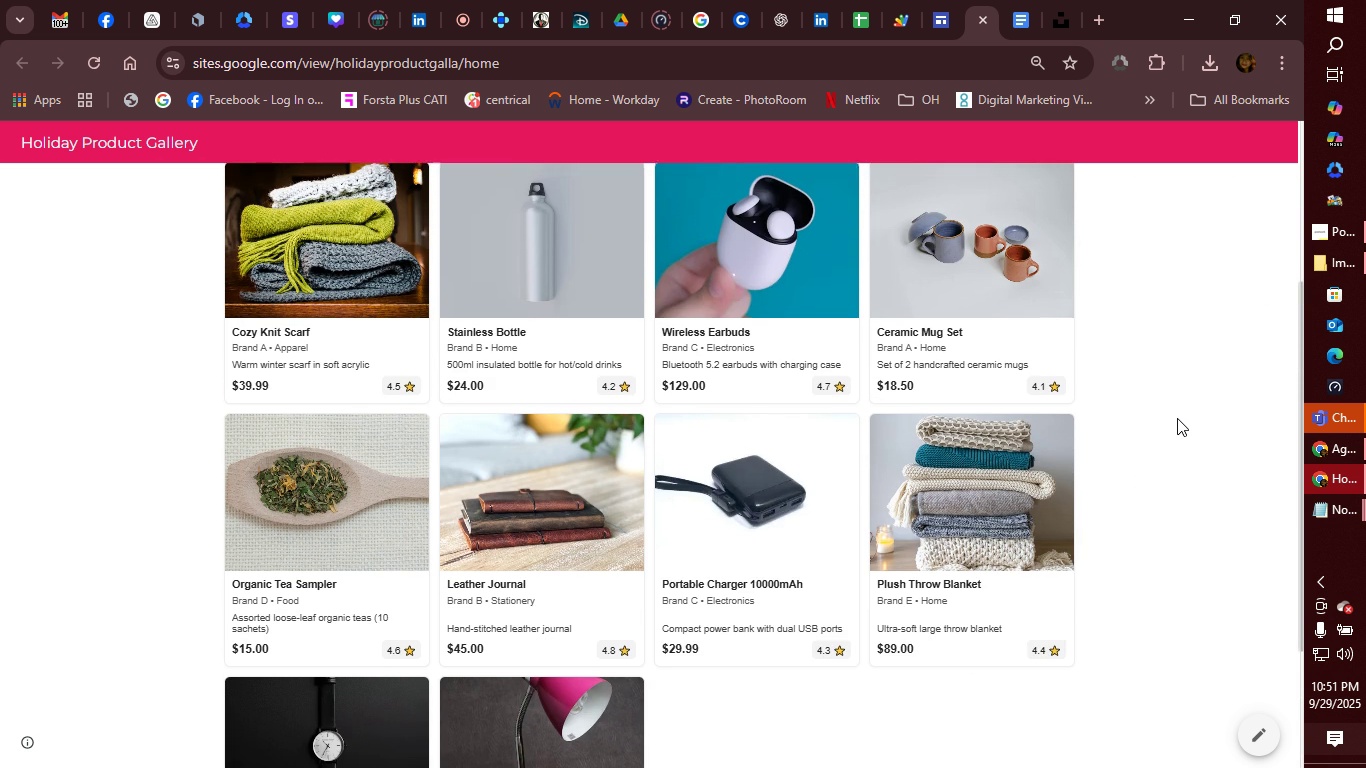 
scroll: coordinate [1177, 418], scroll_direction: up, amount: 1.0
 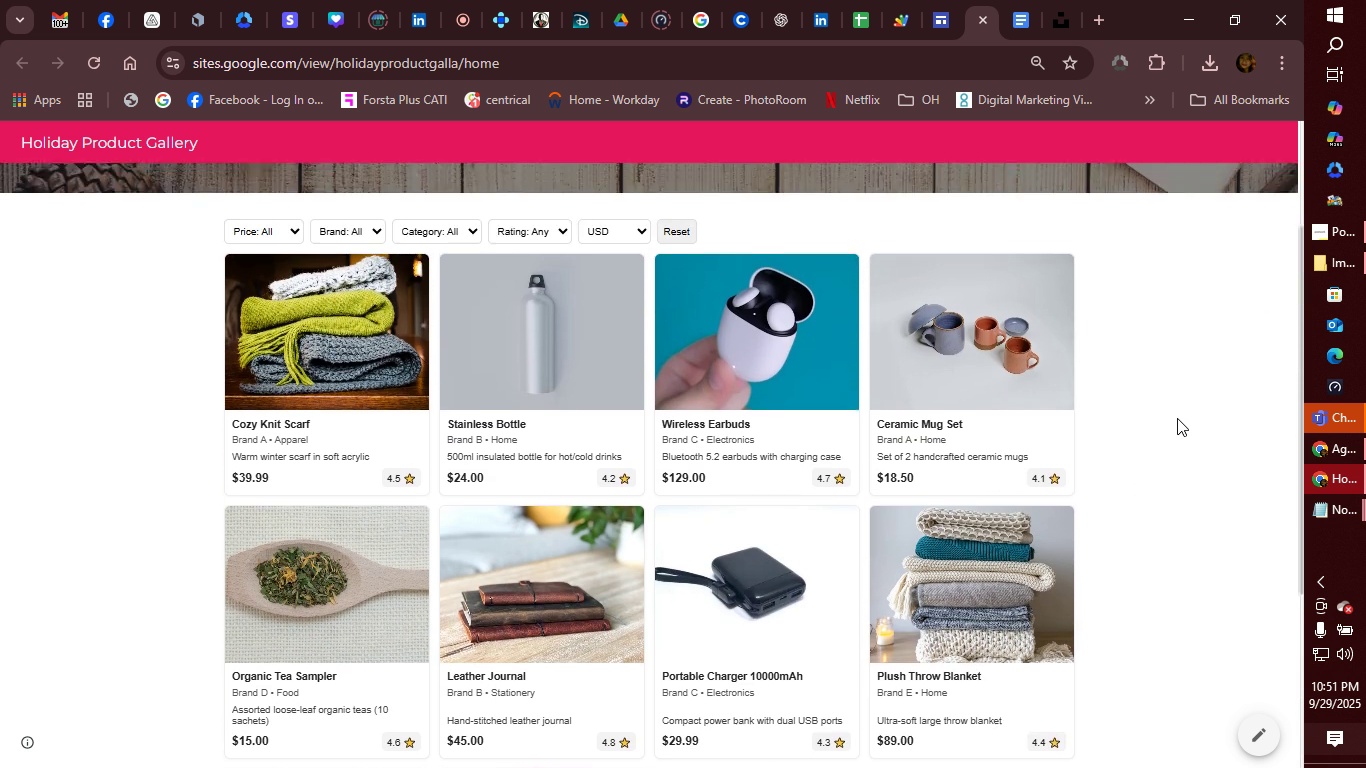 
scroll: coordinate [1177, 418], scroll_direction: down, amount: 3.0
 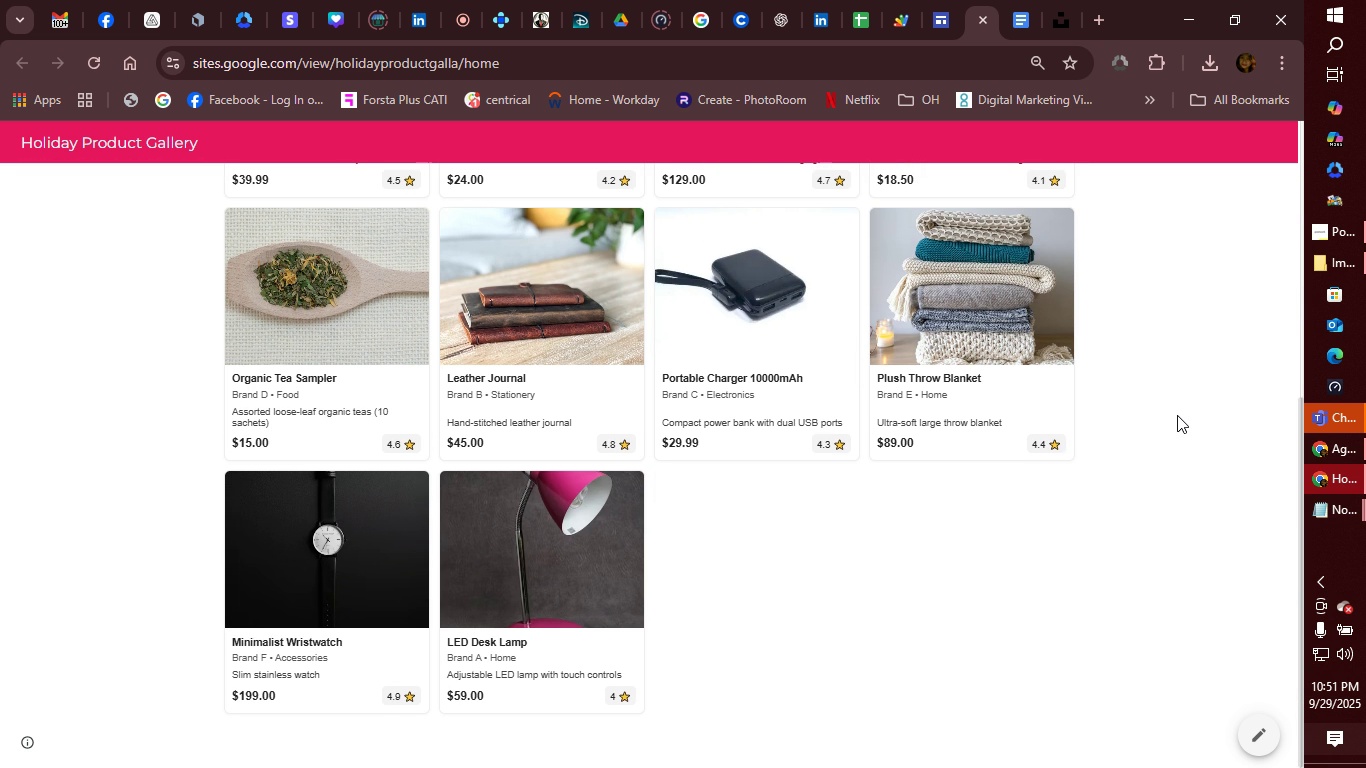 
wait(5.66)
 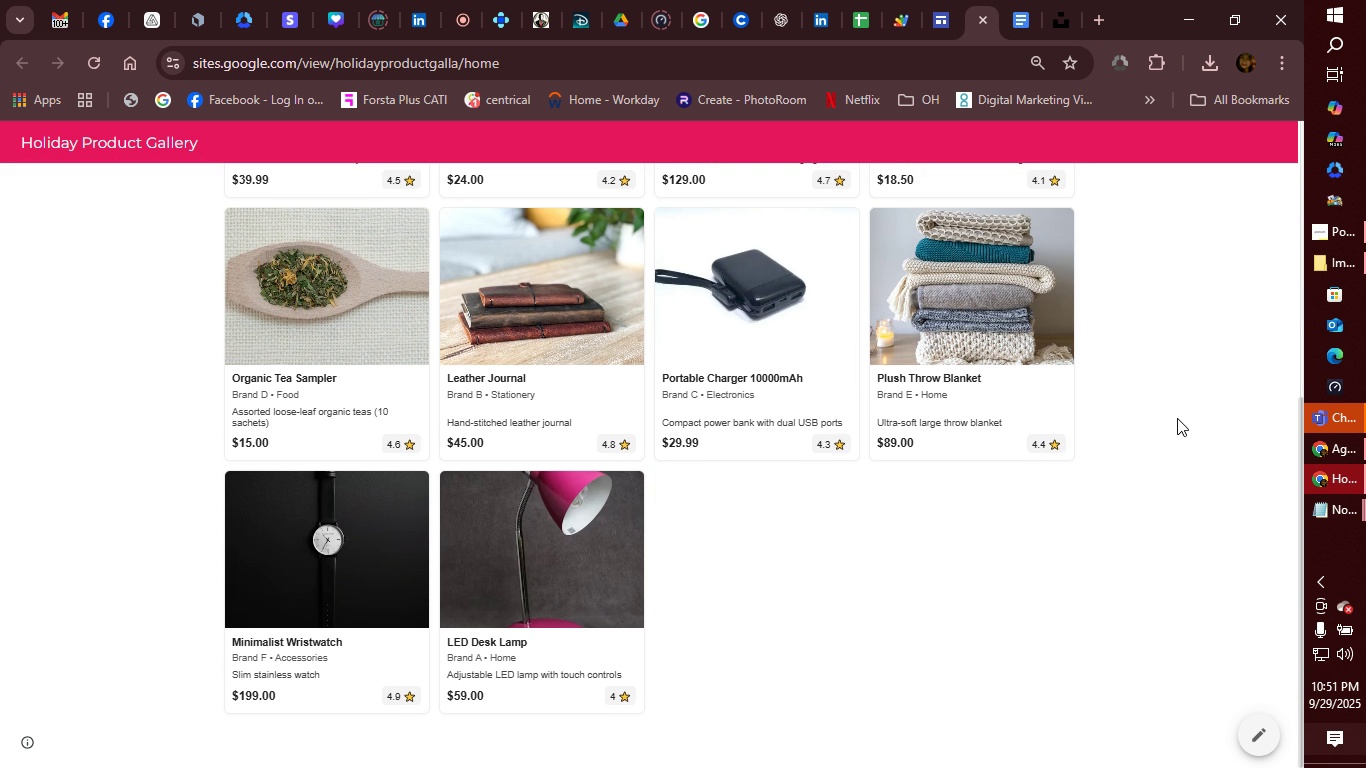 
scroll: coordinate [1193, 384], scroll_direction: up, amount: 6.0
 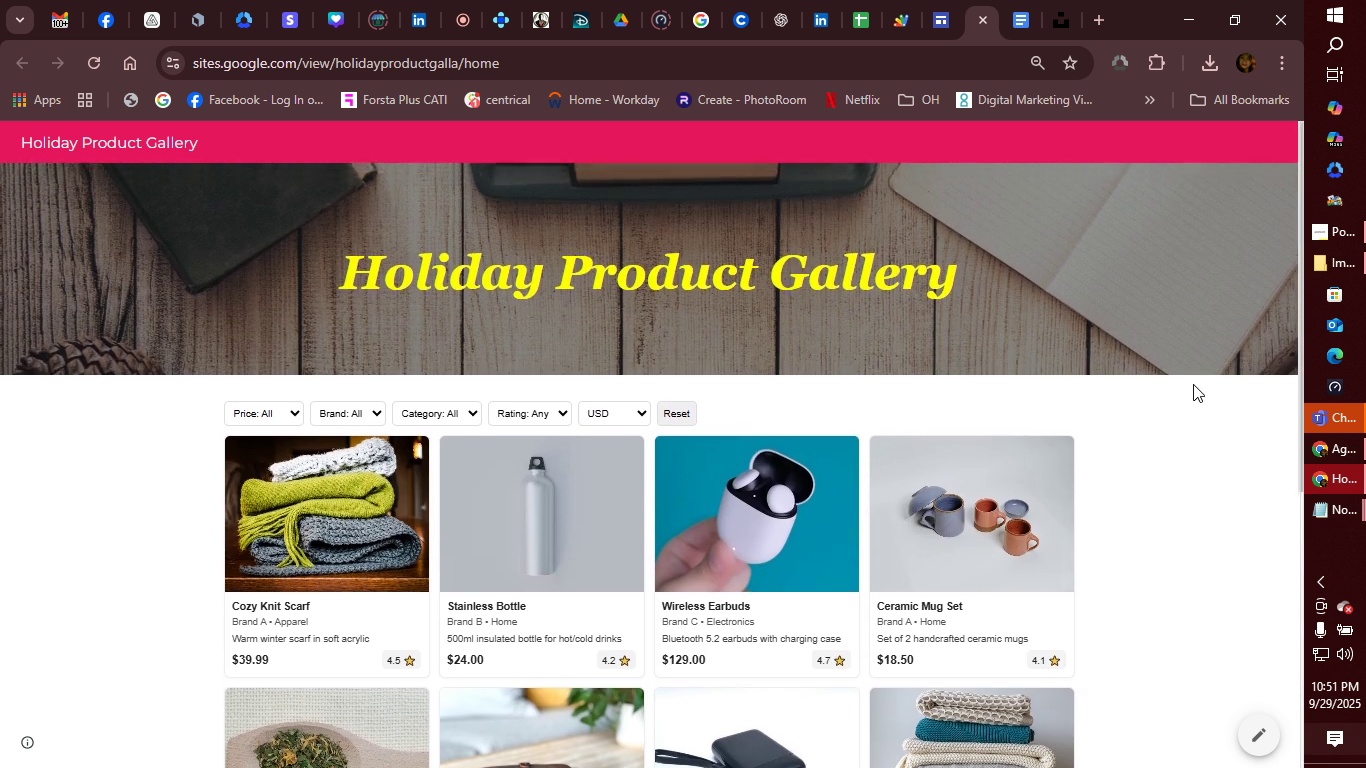 
scroll: coordinate [1193, 384], scroll_direction: down, amount: 6.0
 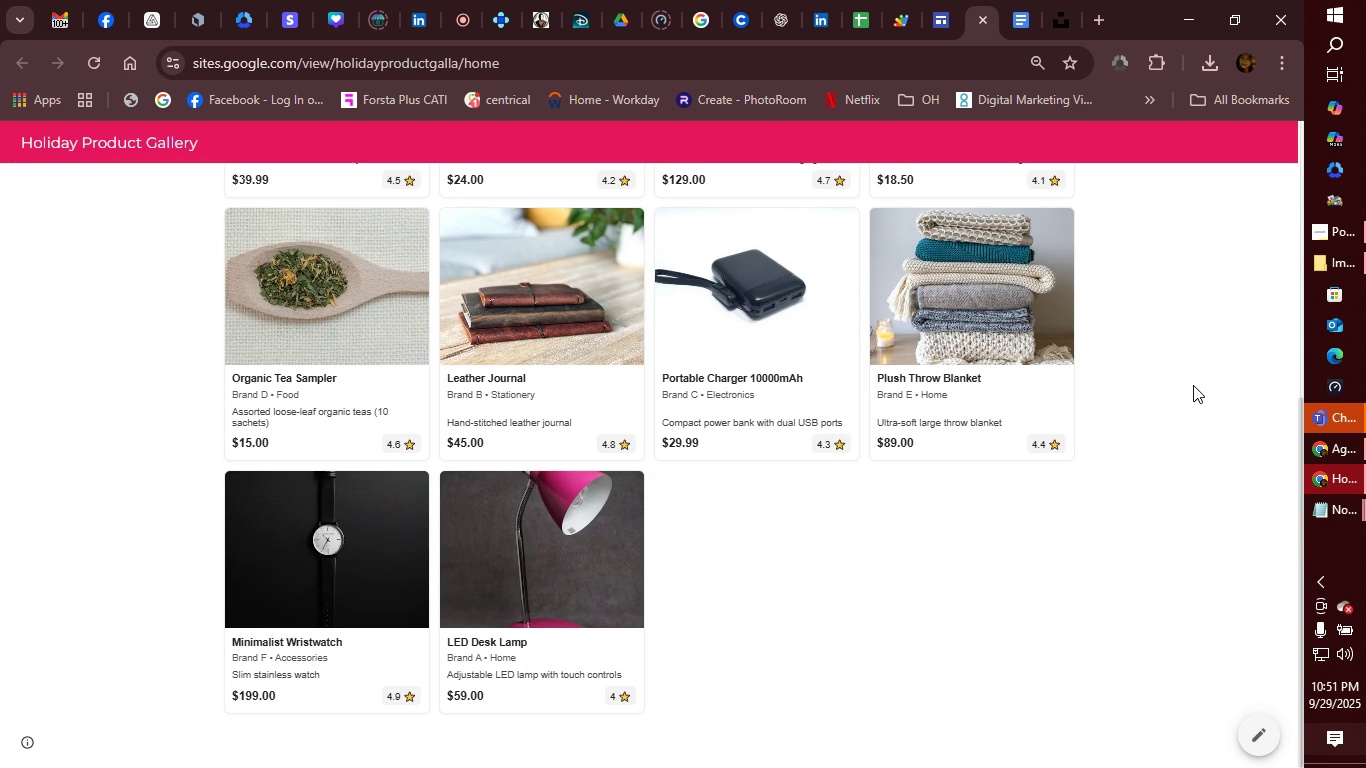 
scroll: coordinate [1163, 399], scroll_direction: up, amount: 7.0
 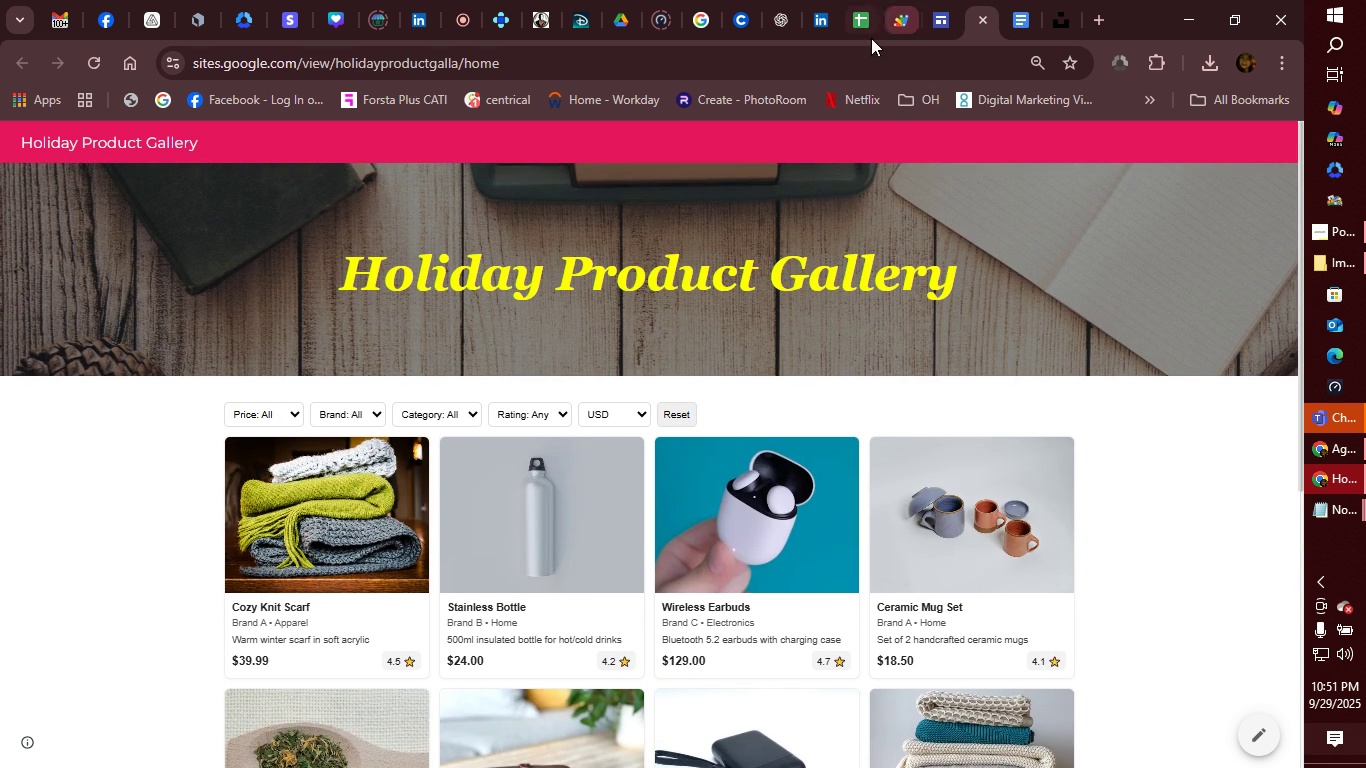 
left_click([858, 24])